 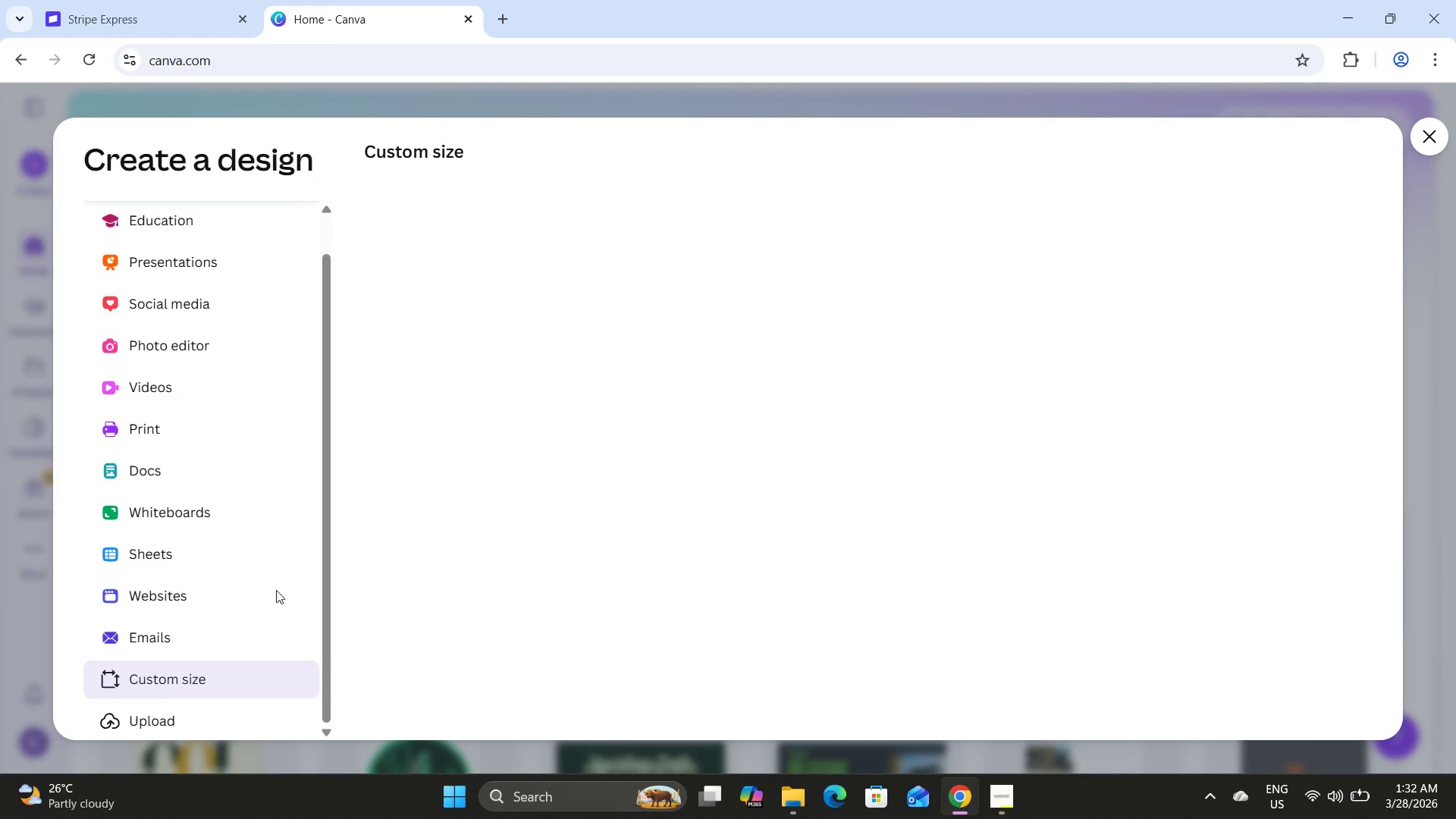 
left_click([541, 242])
 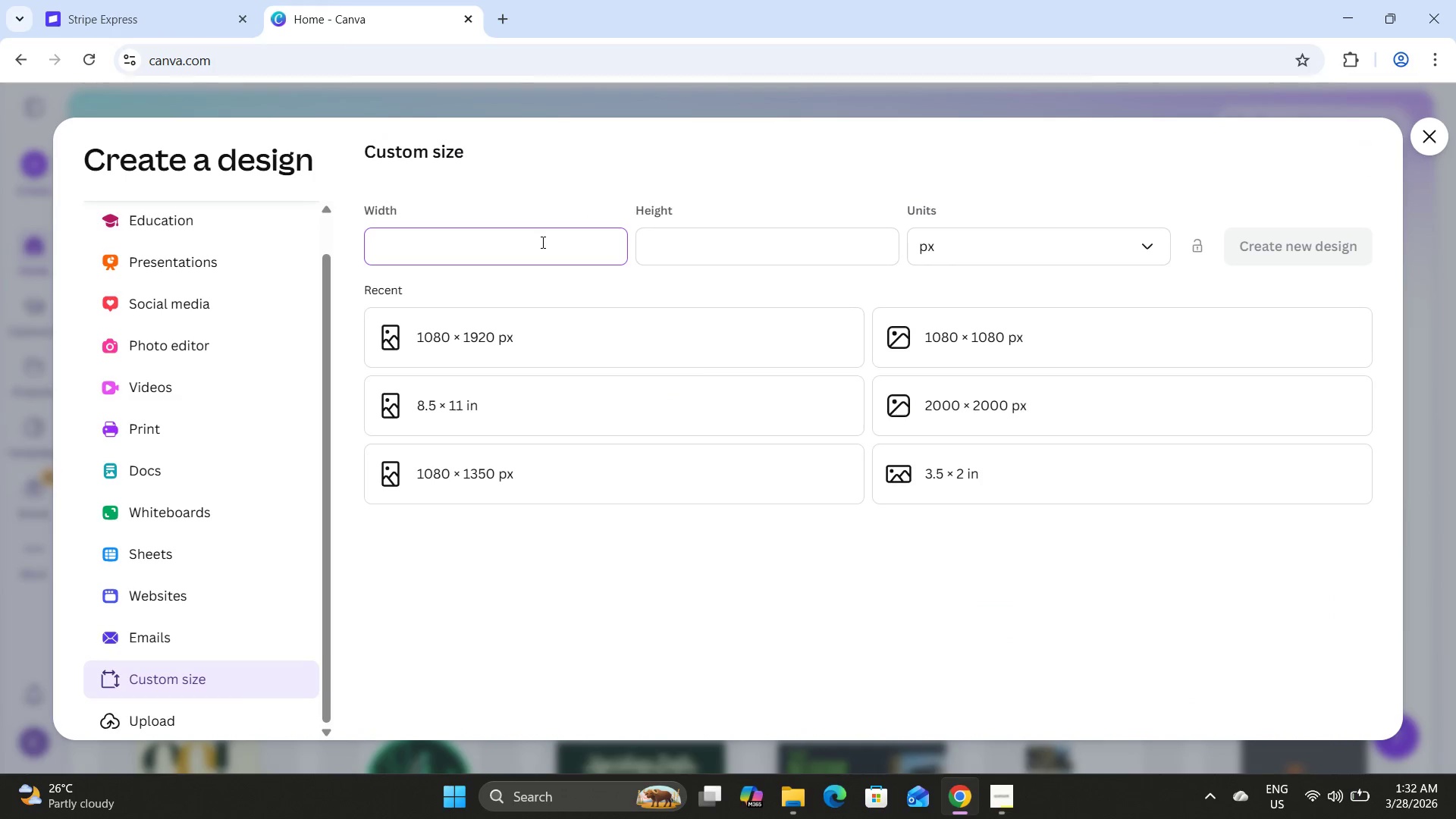 
key(Numpad1)
 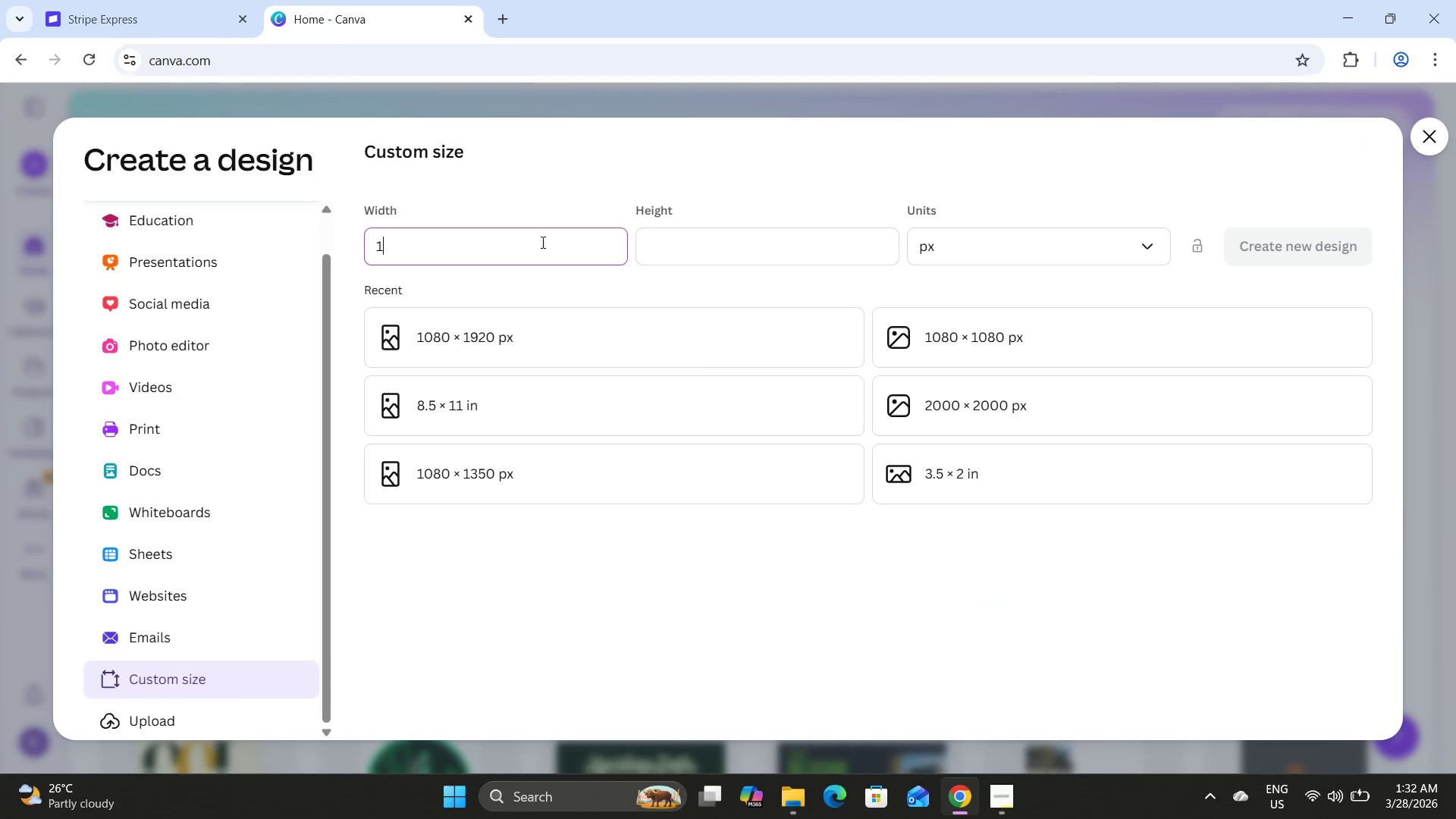 
key(Numpad9)
 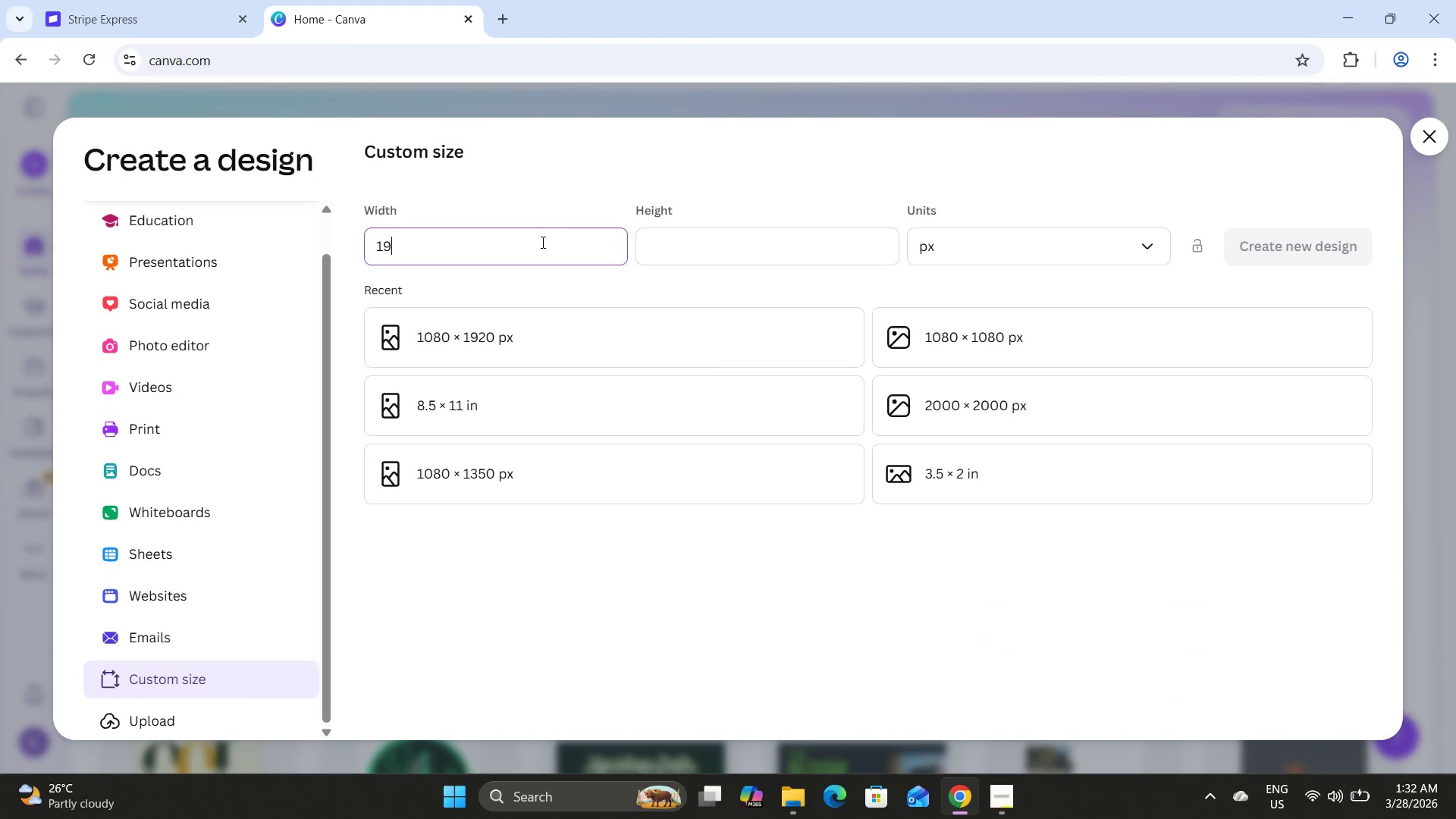 
key(Numpad2)
 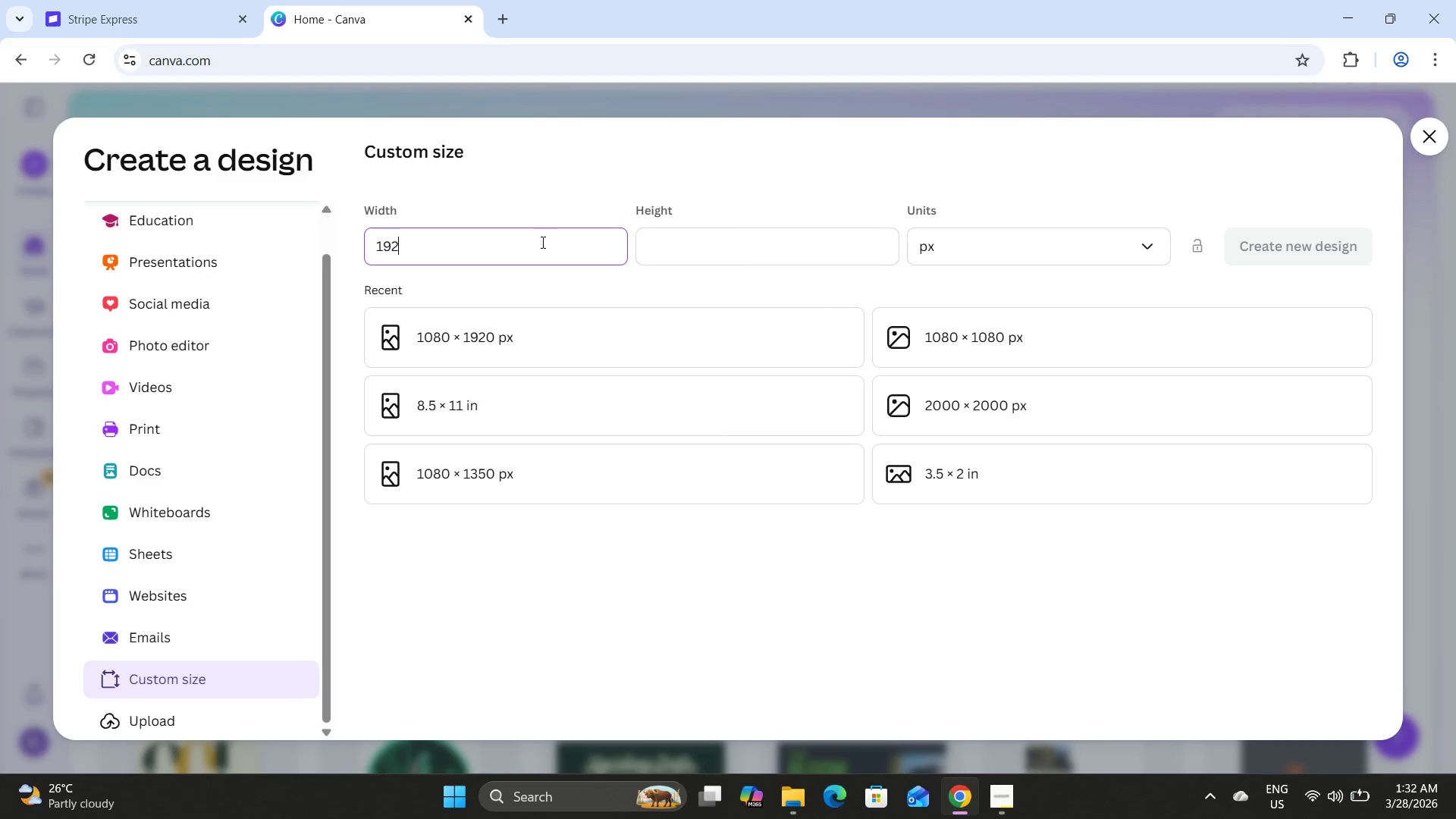 
key(Numpad0)
 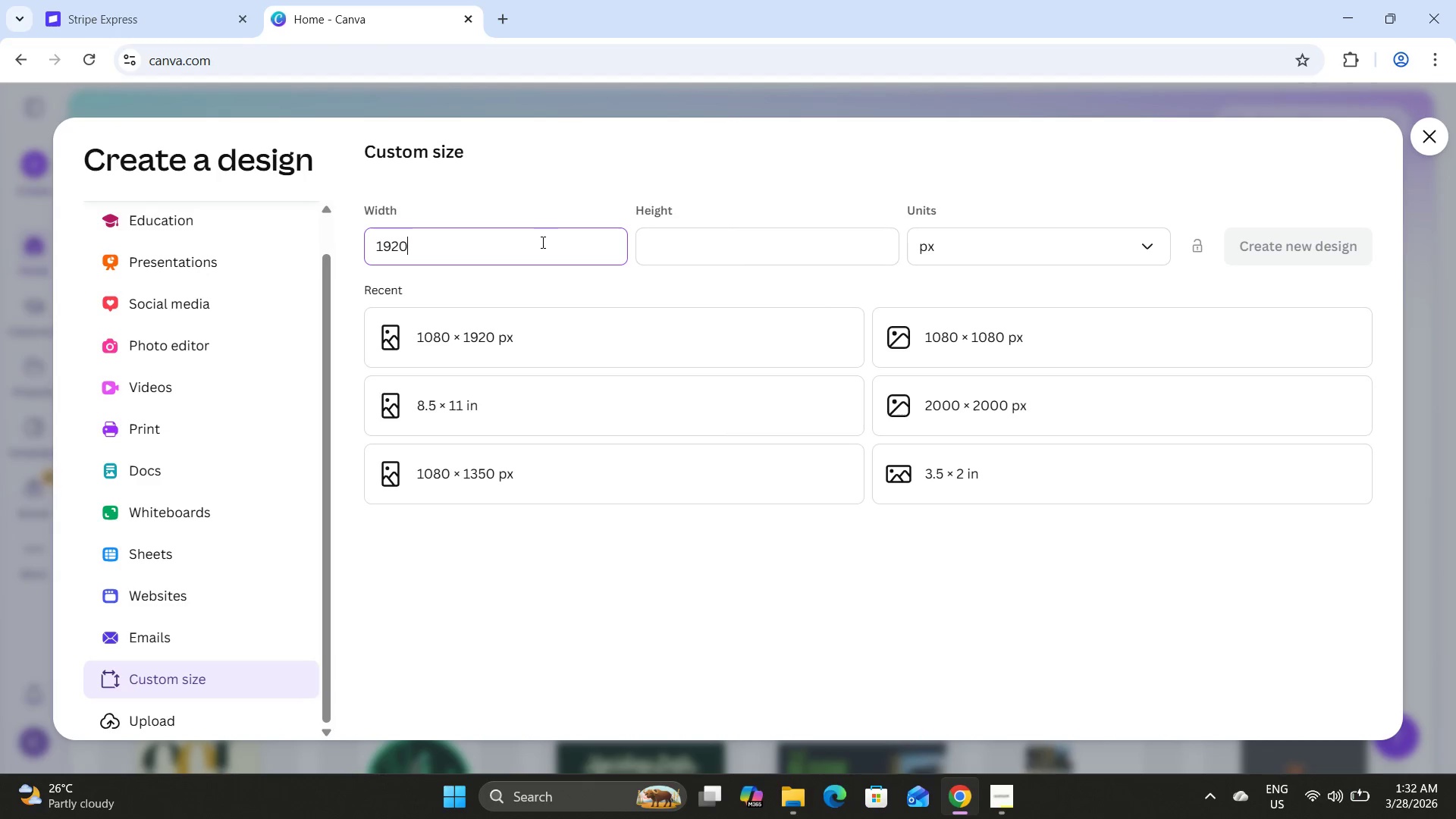 
key(Tab)
 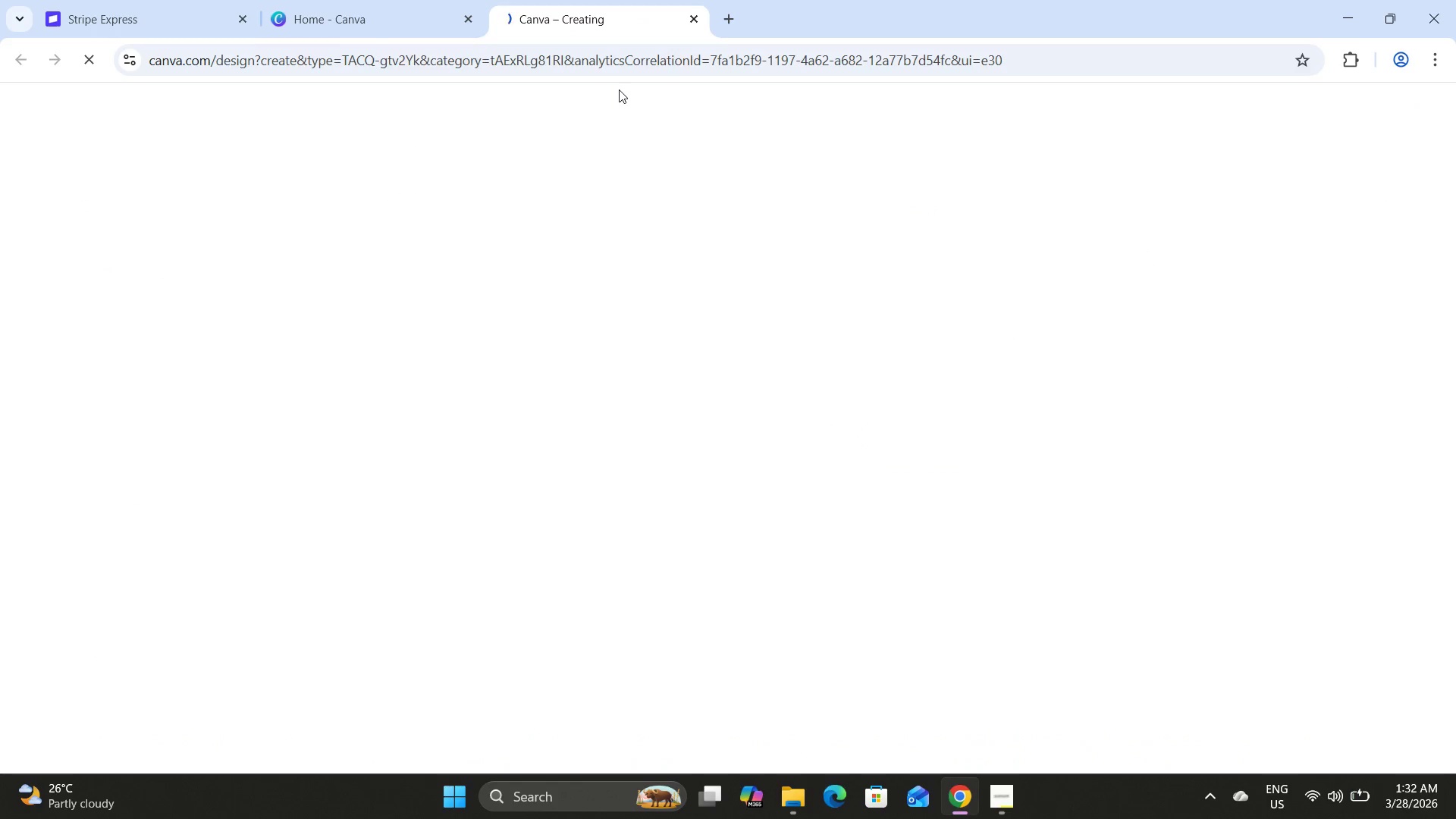 
wait(8.38)
 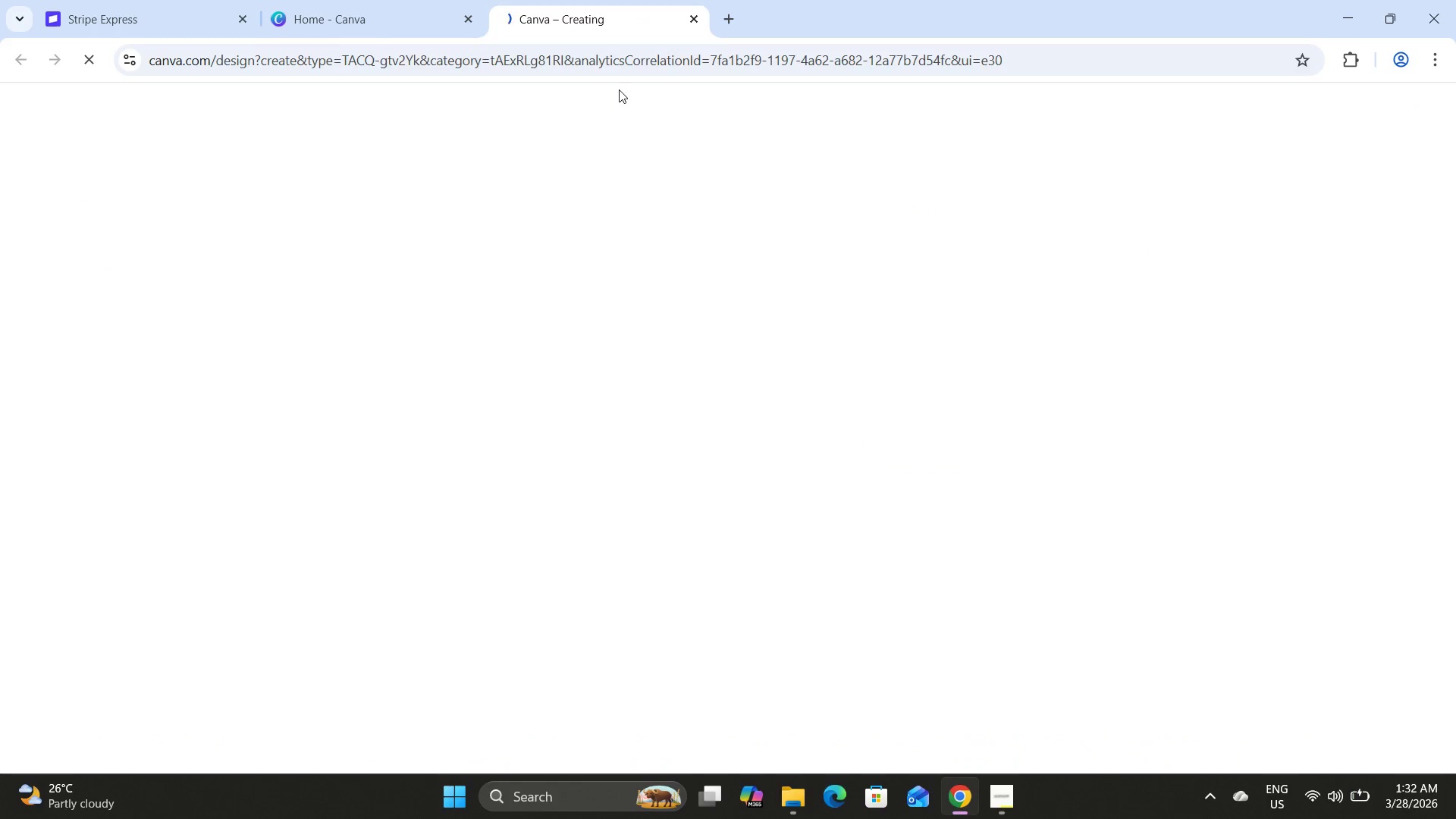 
left_click([1004, 798])